 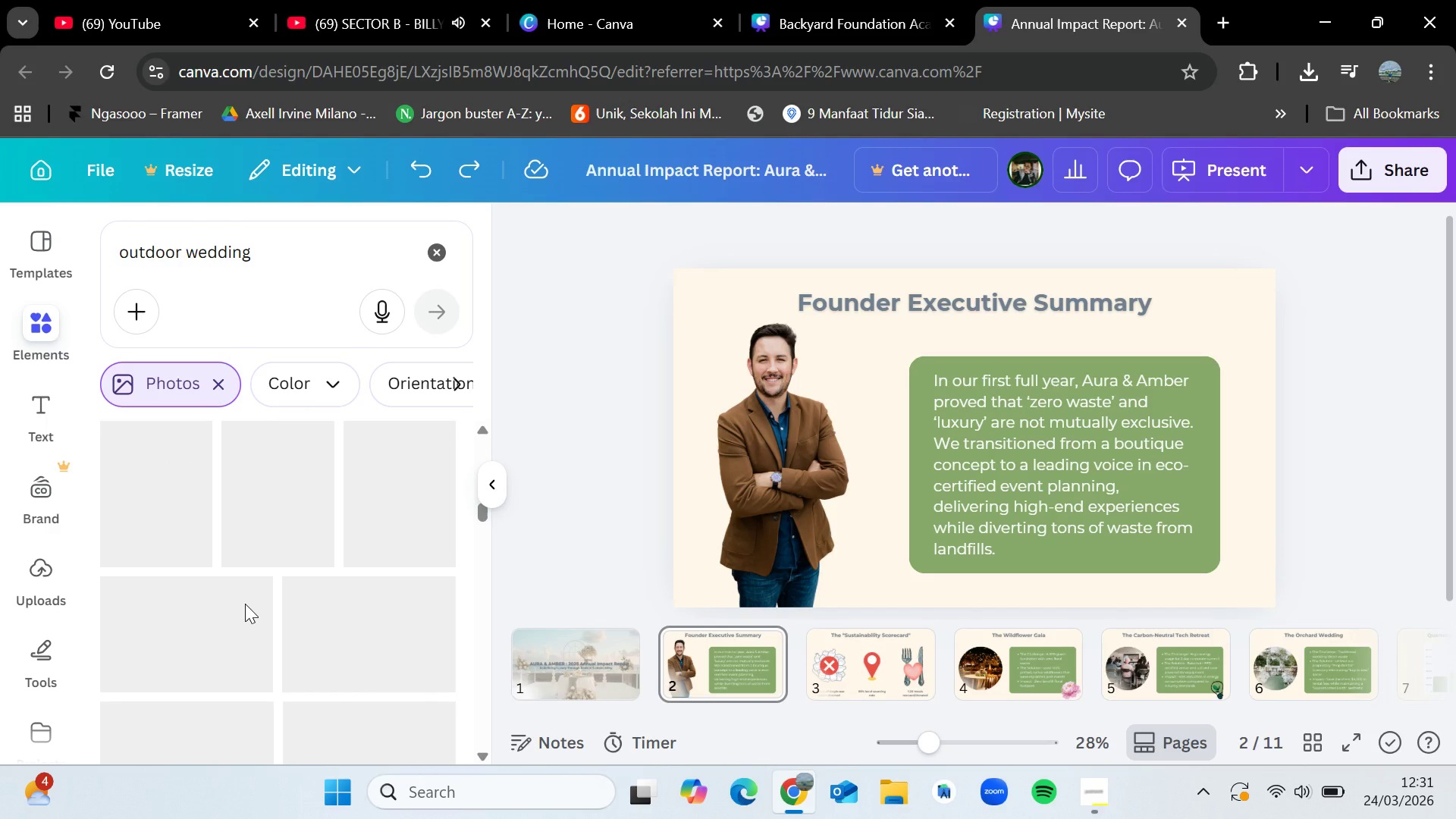 
scroll: coordinate [245, 604], scroll_direction: down, amount: 3.0
 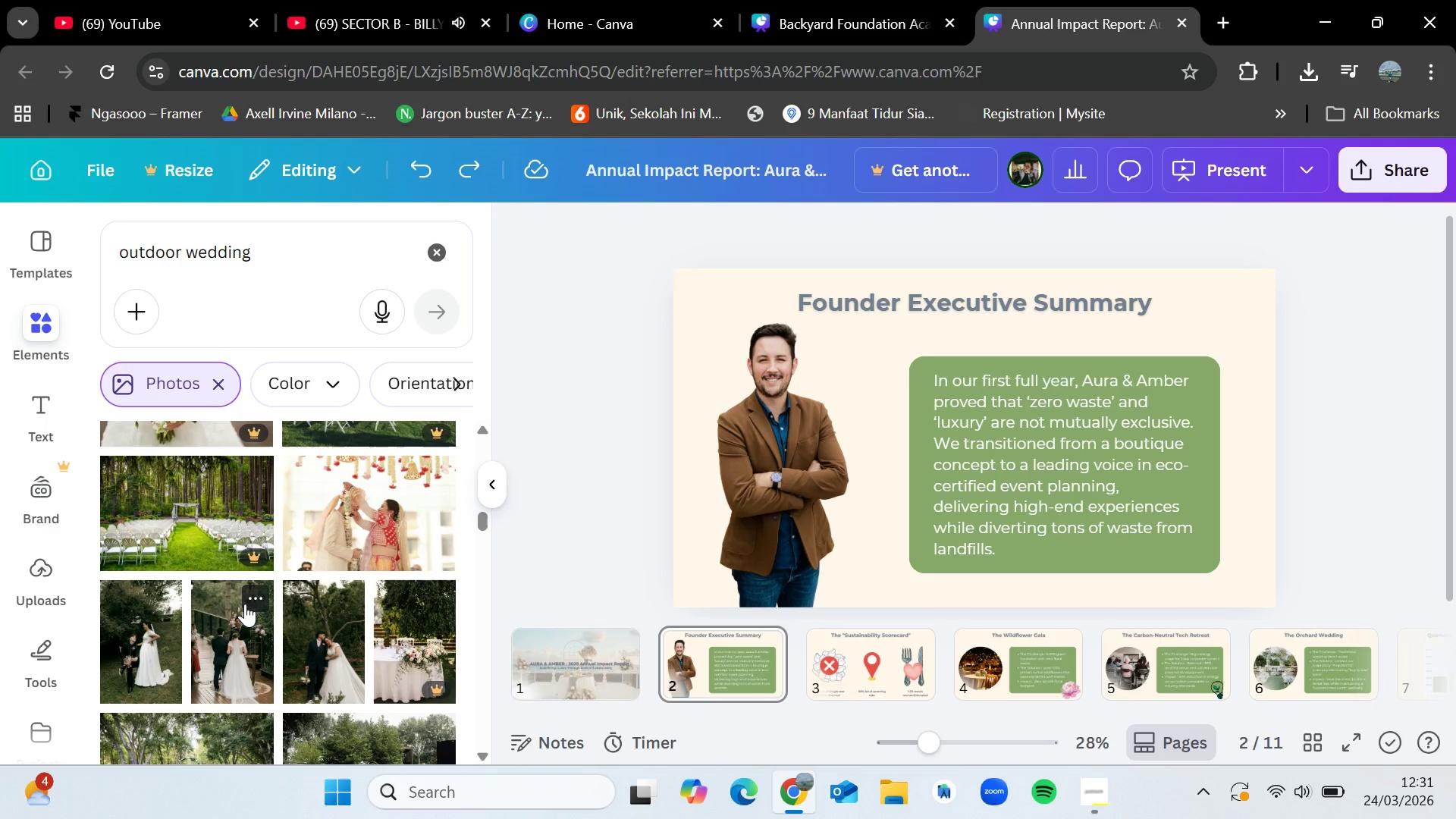 
wait(5.91)
 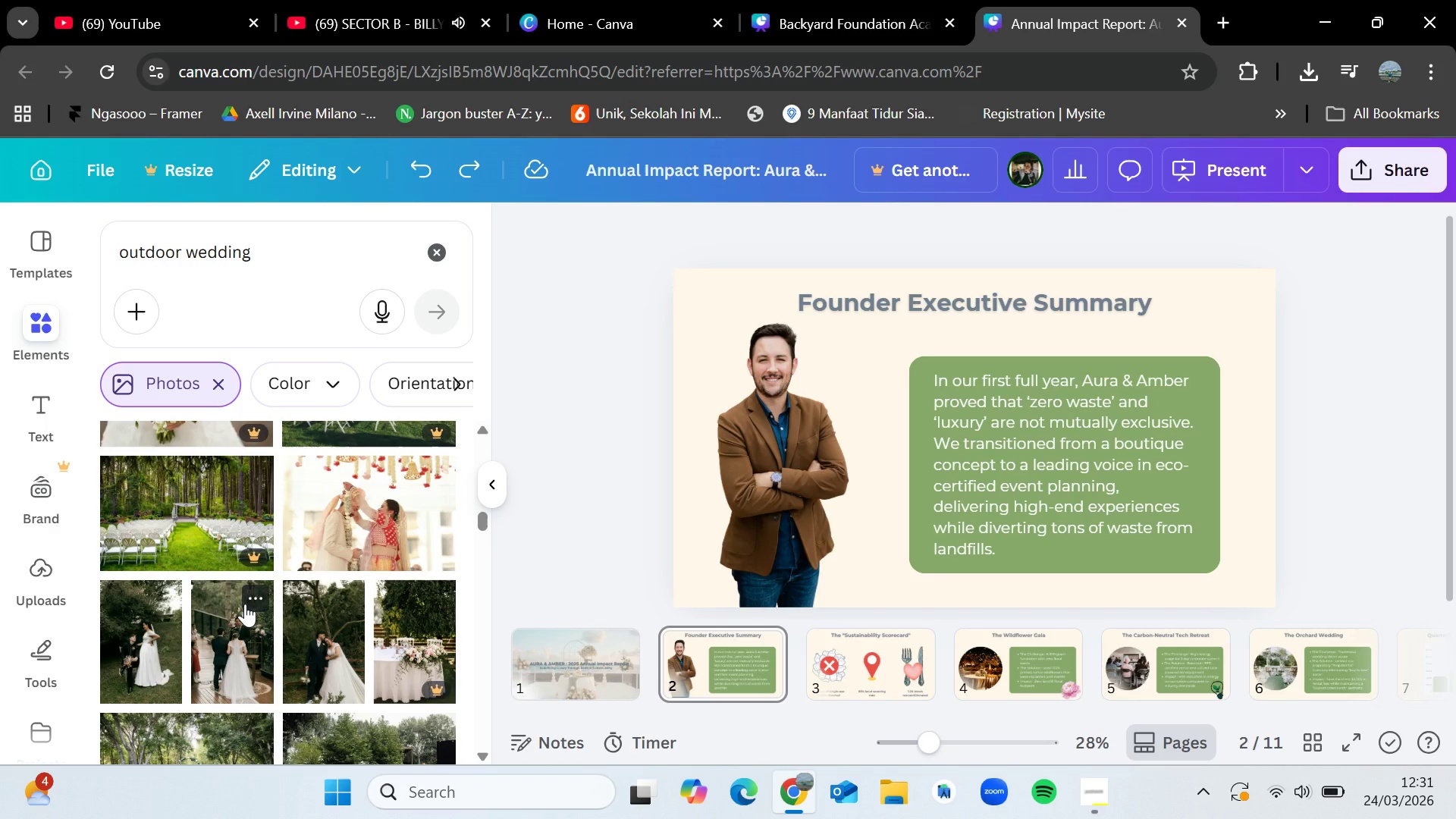 
scroll: coordinate [245, 604], scroll_direction: down, amount: 14.0
 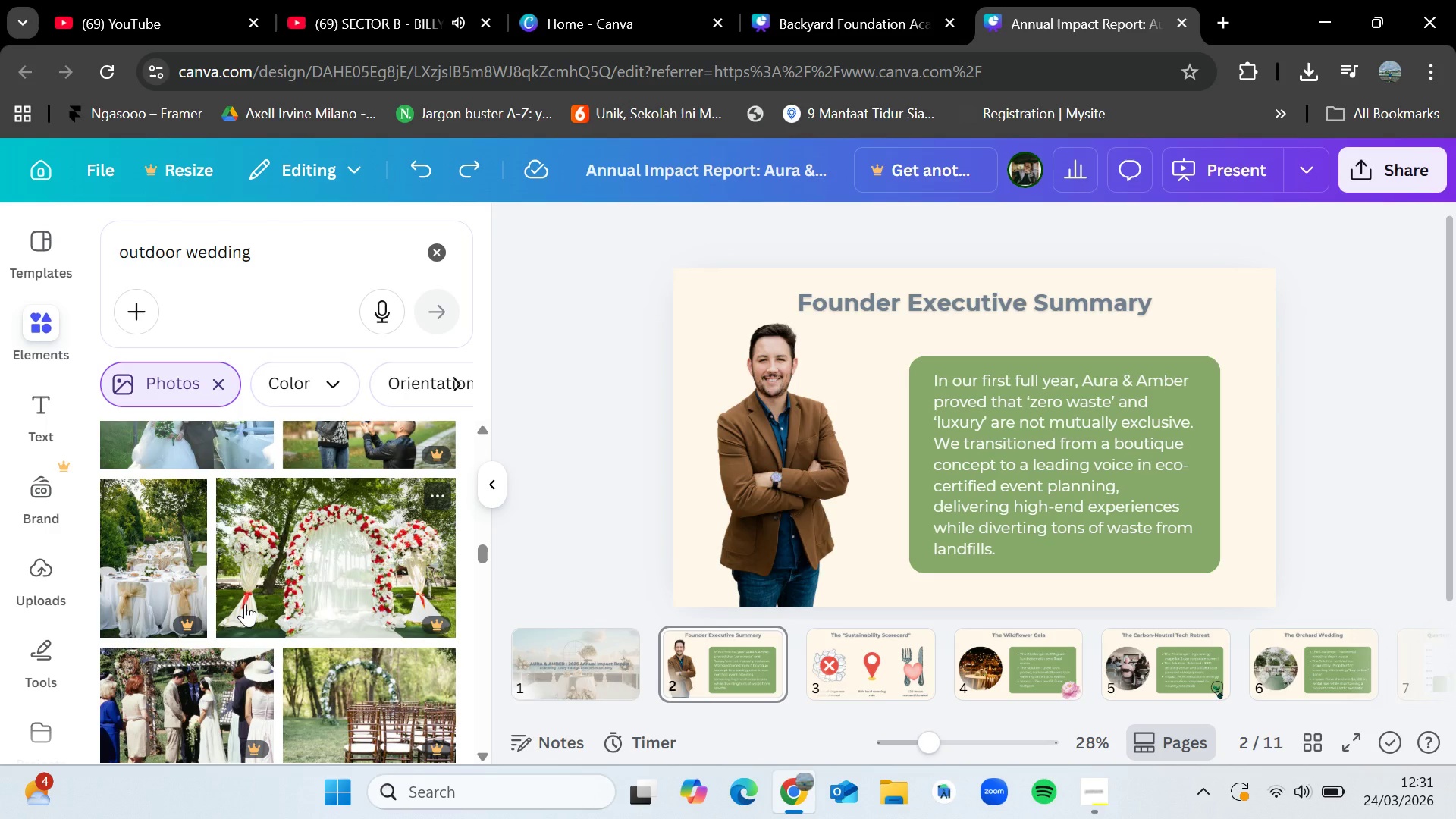 
scroll: coordinate [245, 604], scroll_direction: down, amount: 3.0
 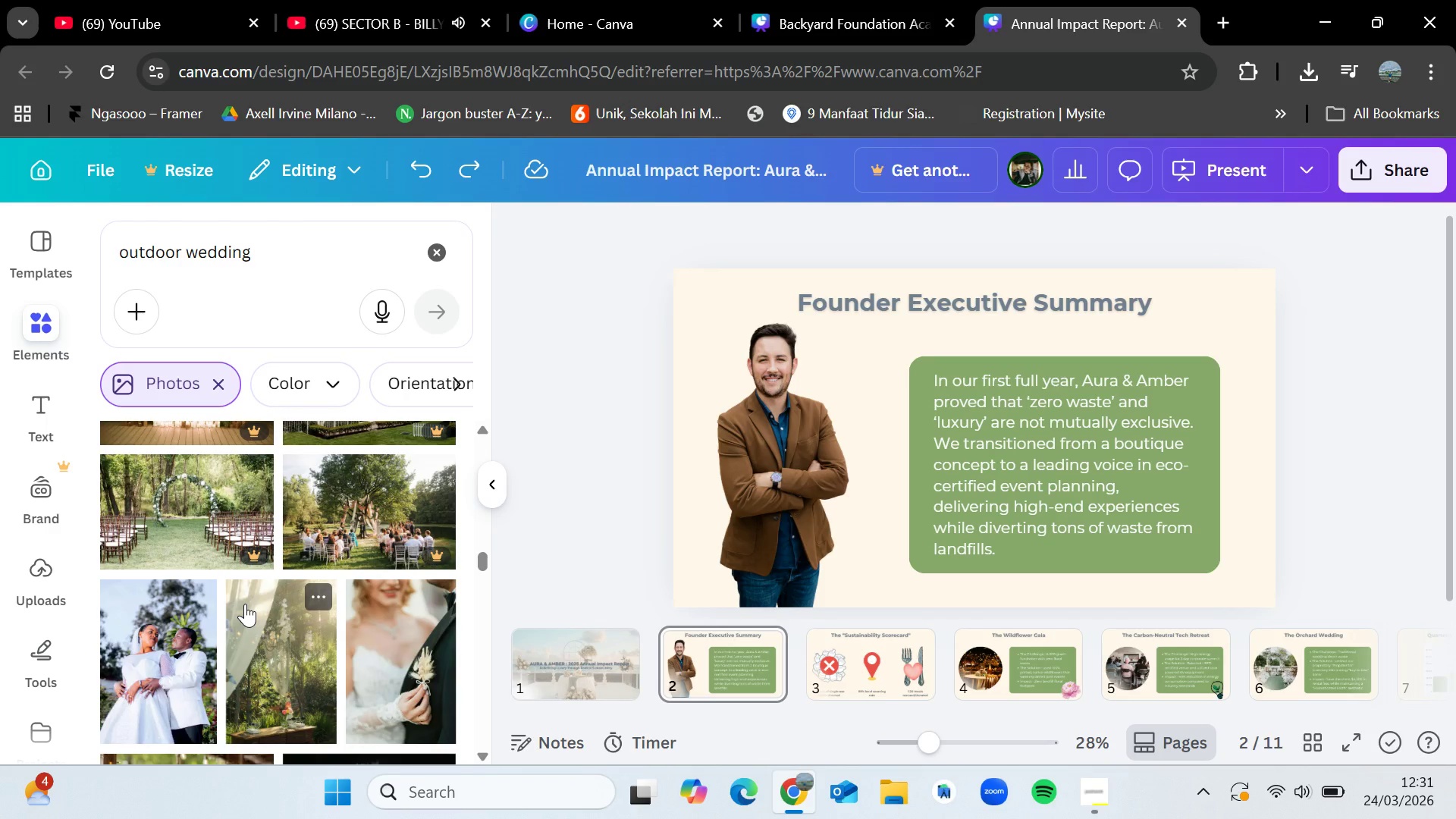 
wait(11.5)
 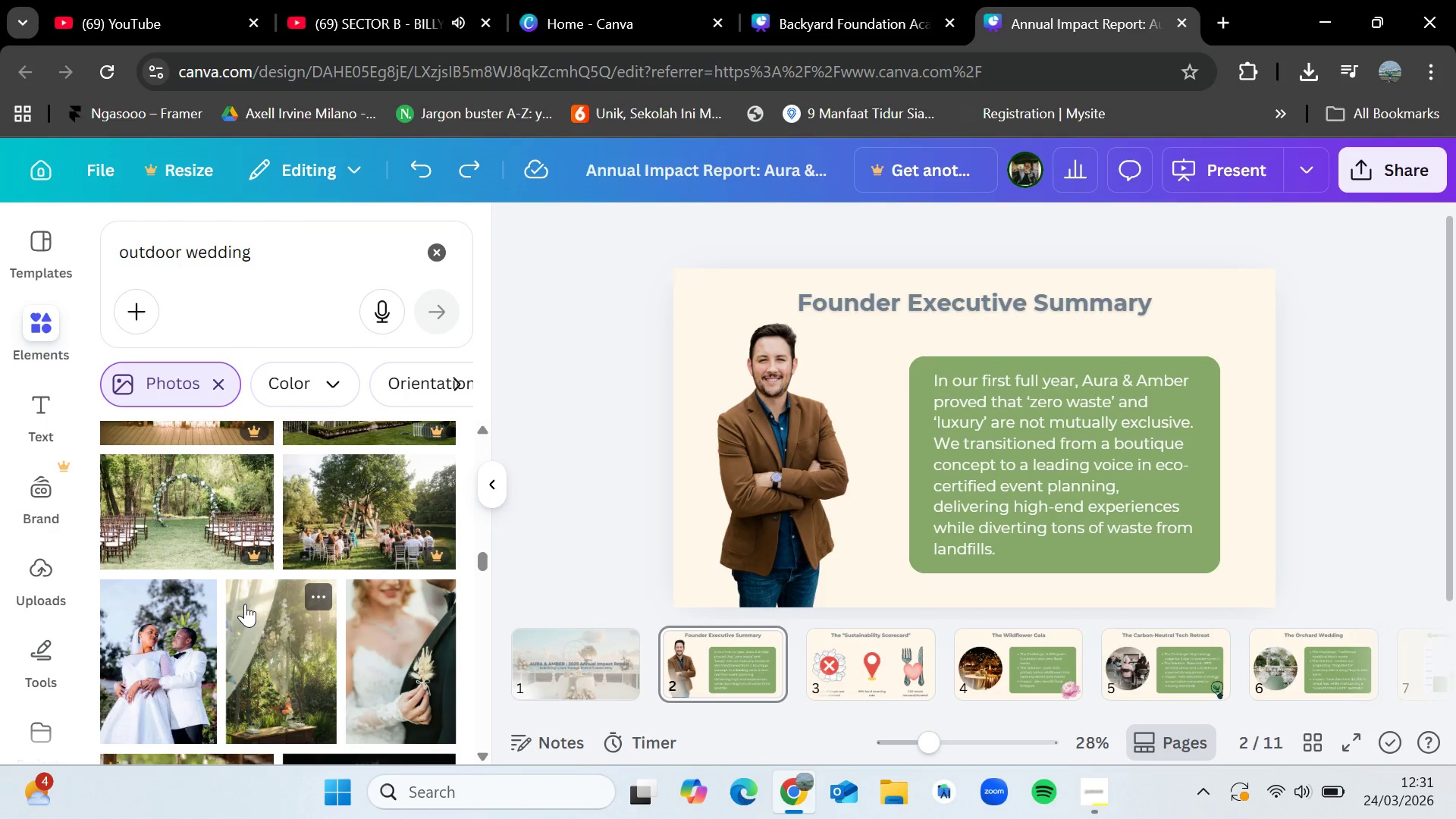 
scroll: coordinate [245, 604], scroll_direction: down, amount: 1.0
 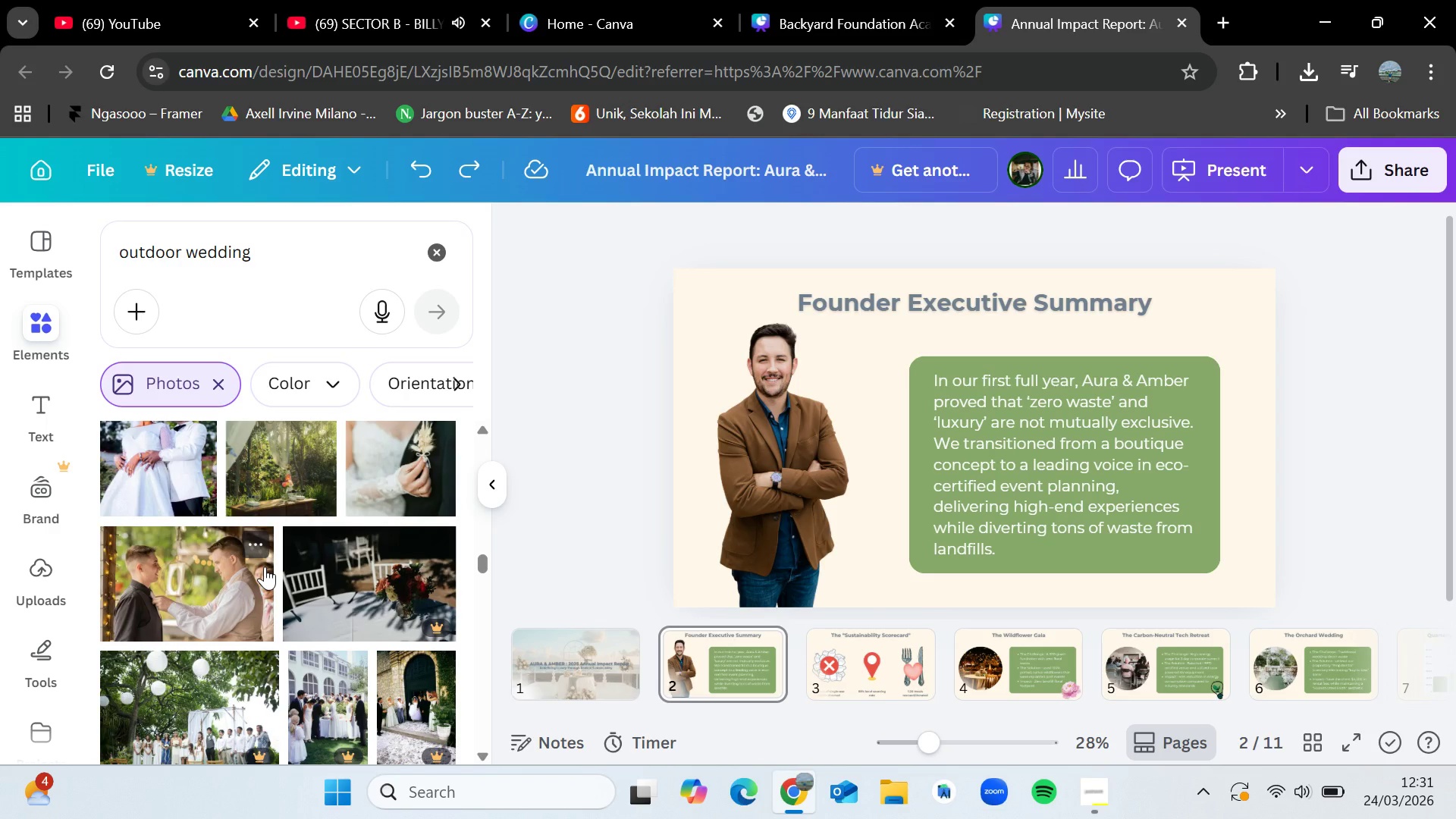 
wait(12.08)
 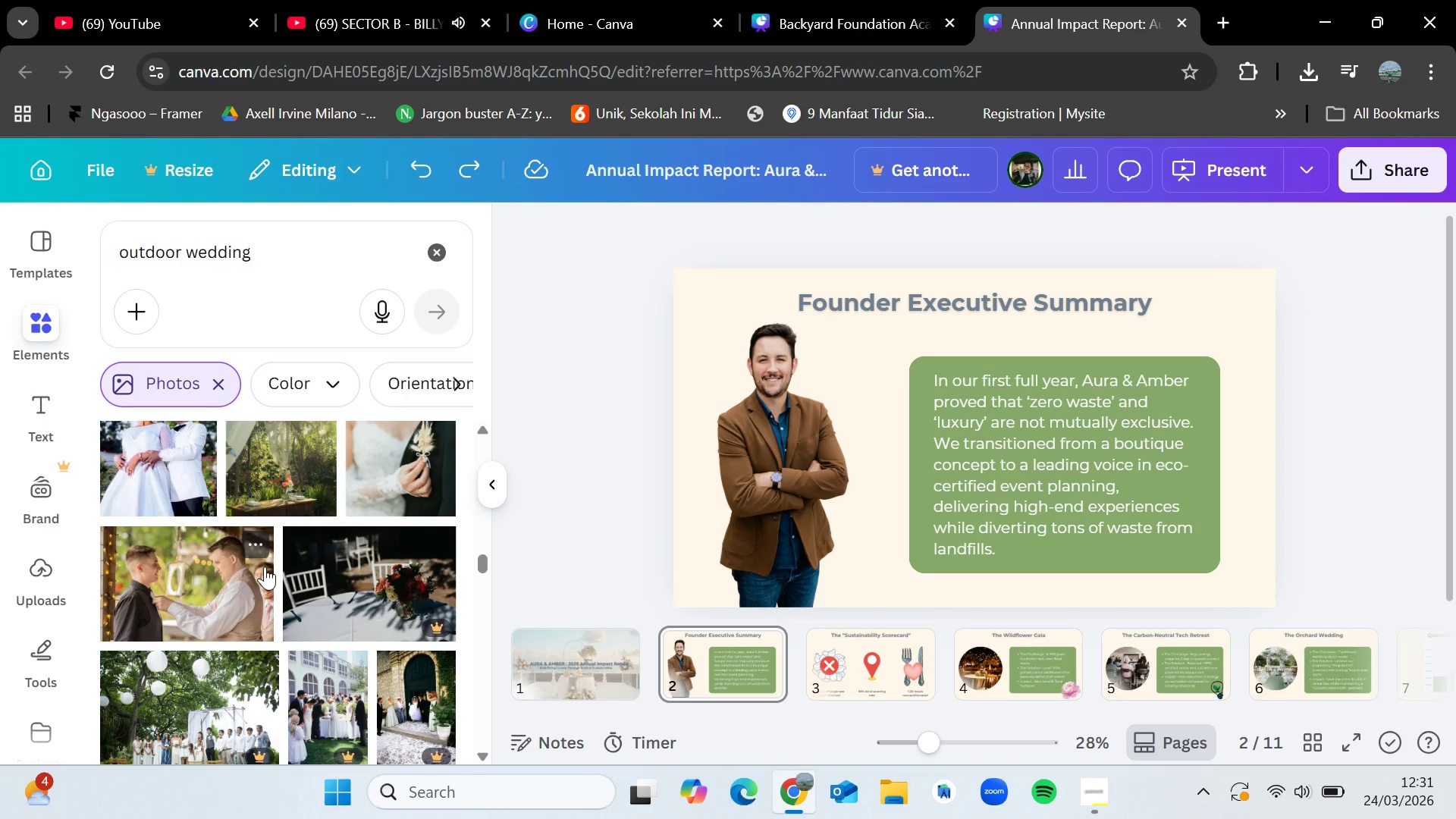 
scroll: coordinate [265, 566], scroll_direction: down, amount: 2.0
 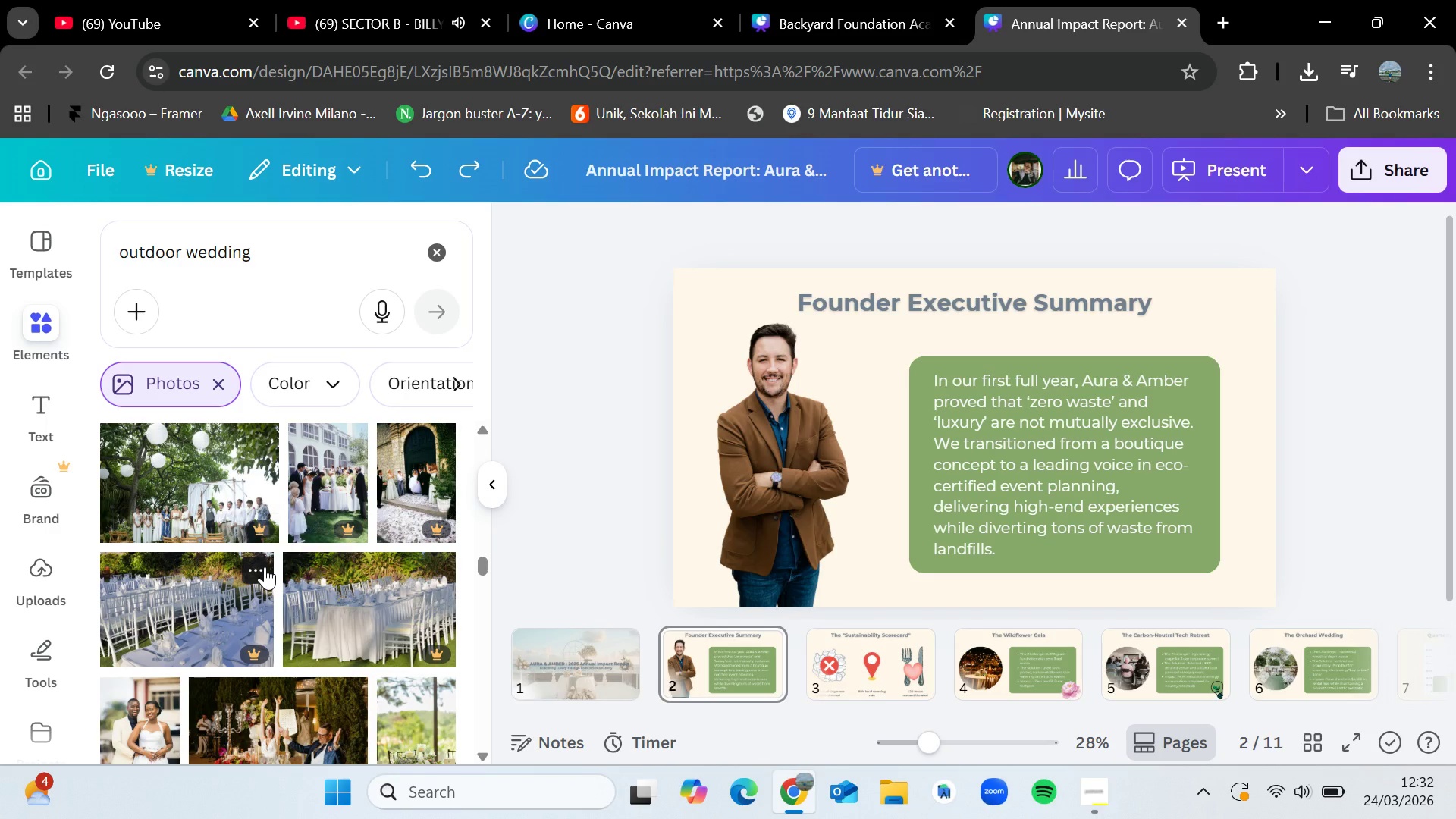 
wait(6.19)
 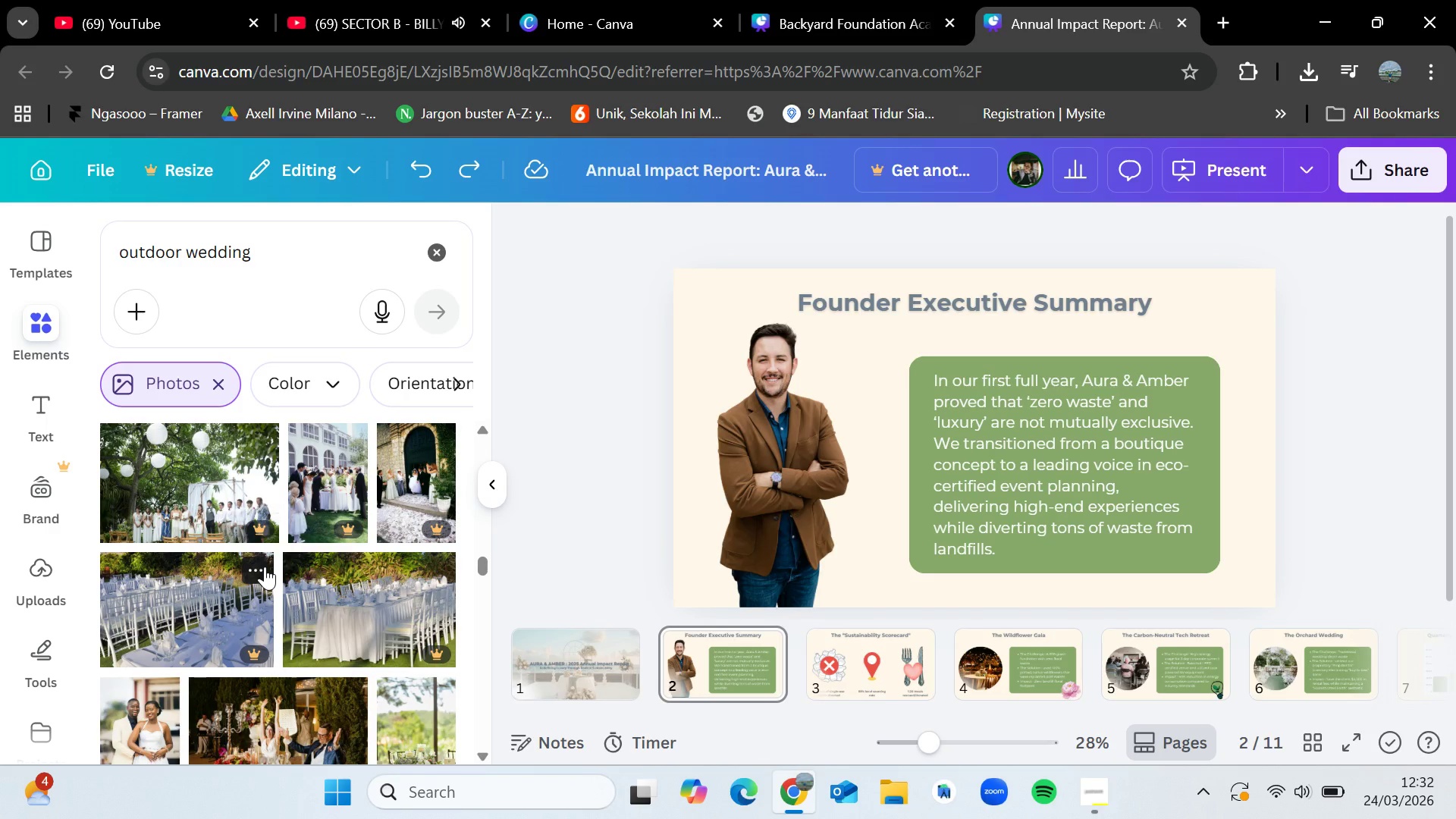 
scroll: coordinate [265, 566], scroll_direction: down, amount: 4.0
 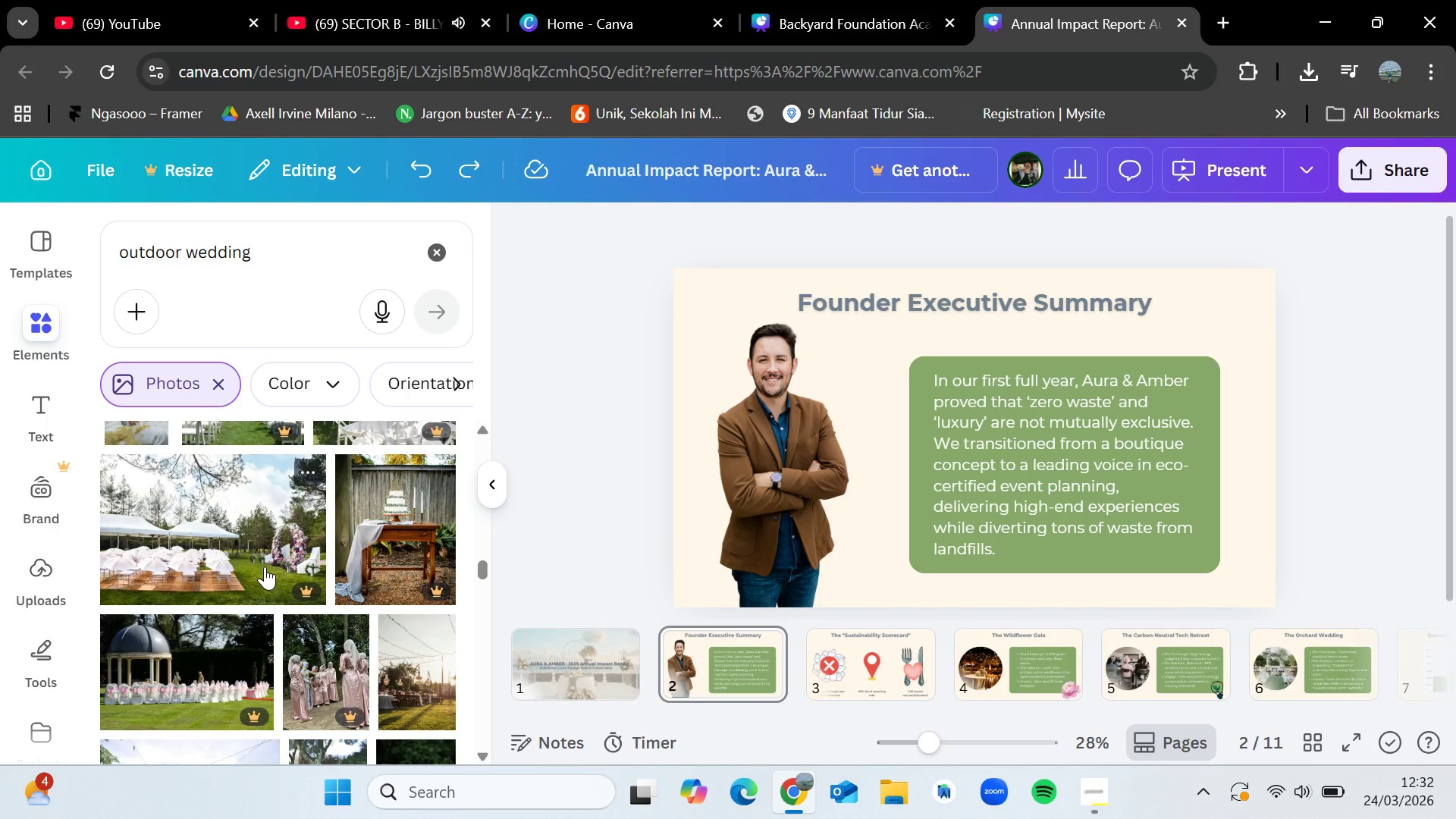 
scroll: coordinate [265, 566], scroll_direction: up, amount: 7.0
 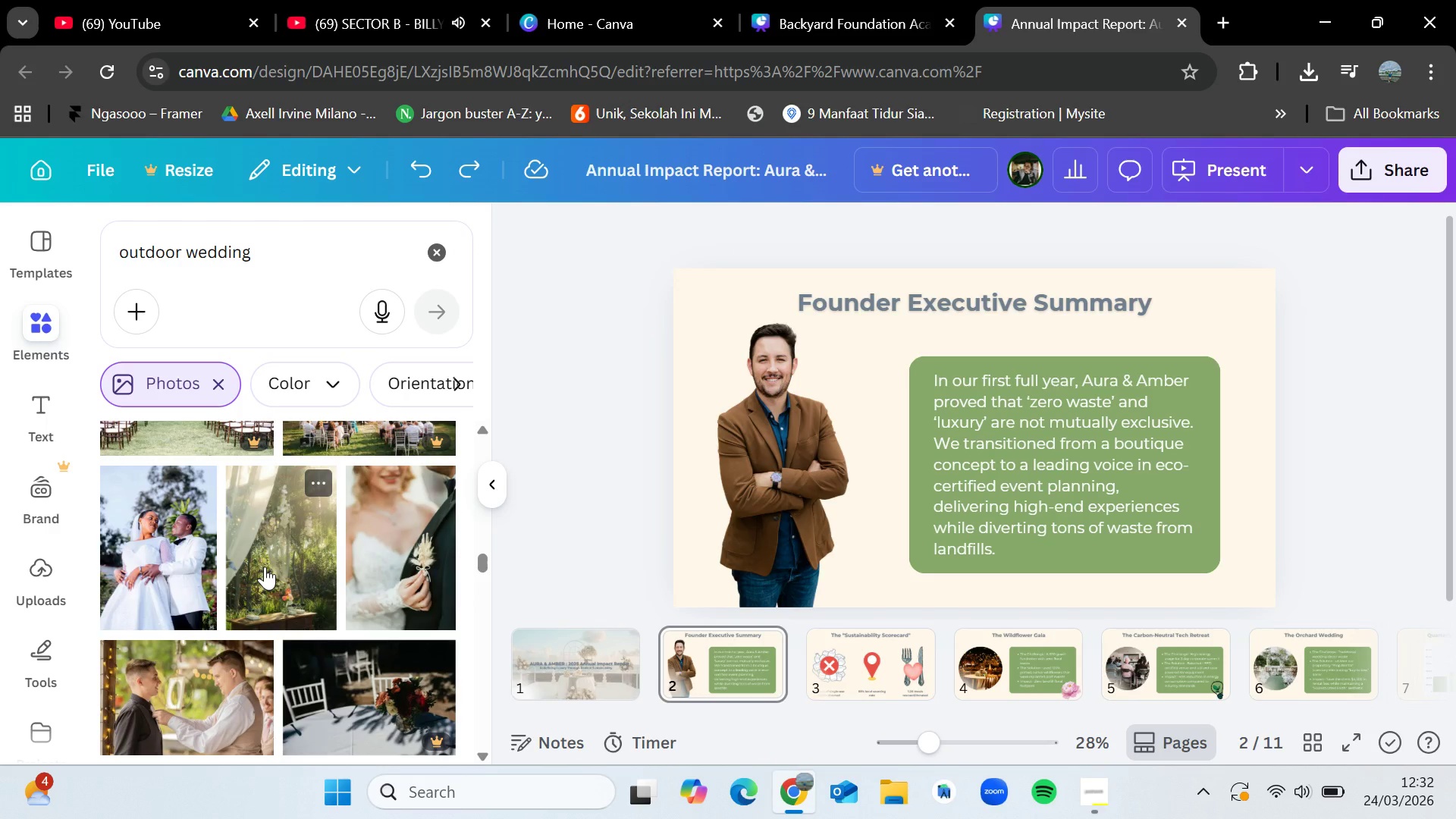 
scroll: coordinate [265, 566], scroll_direction: down, amount: 4.0
 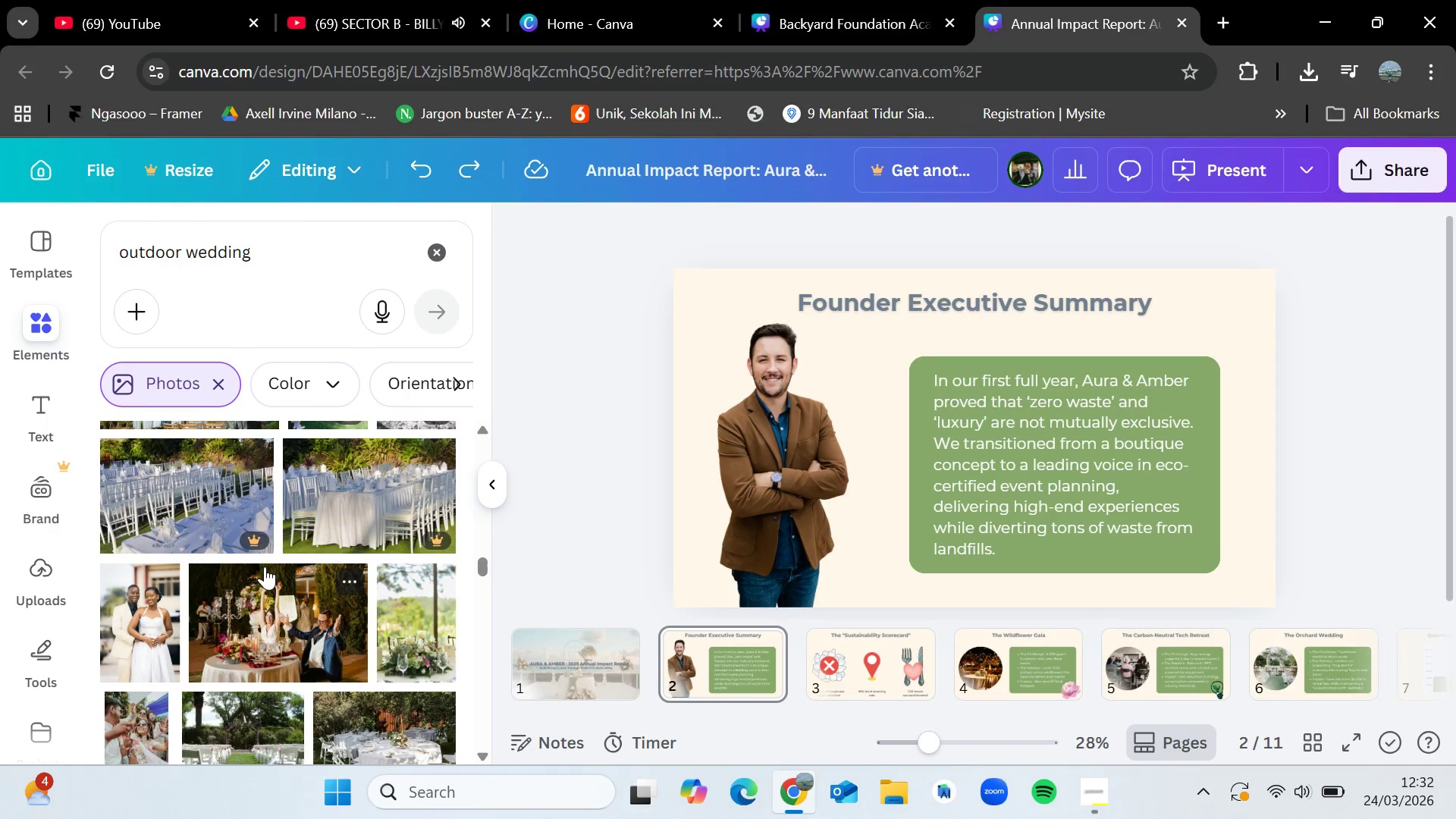 
scroll: coordinate [265, 566], scroll_direction: up, amount: 4.0
 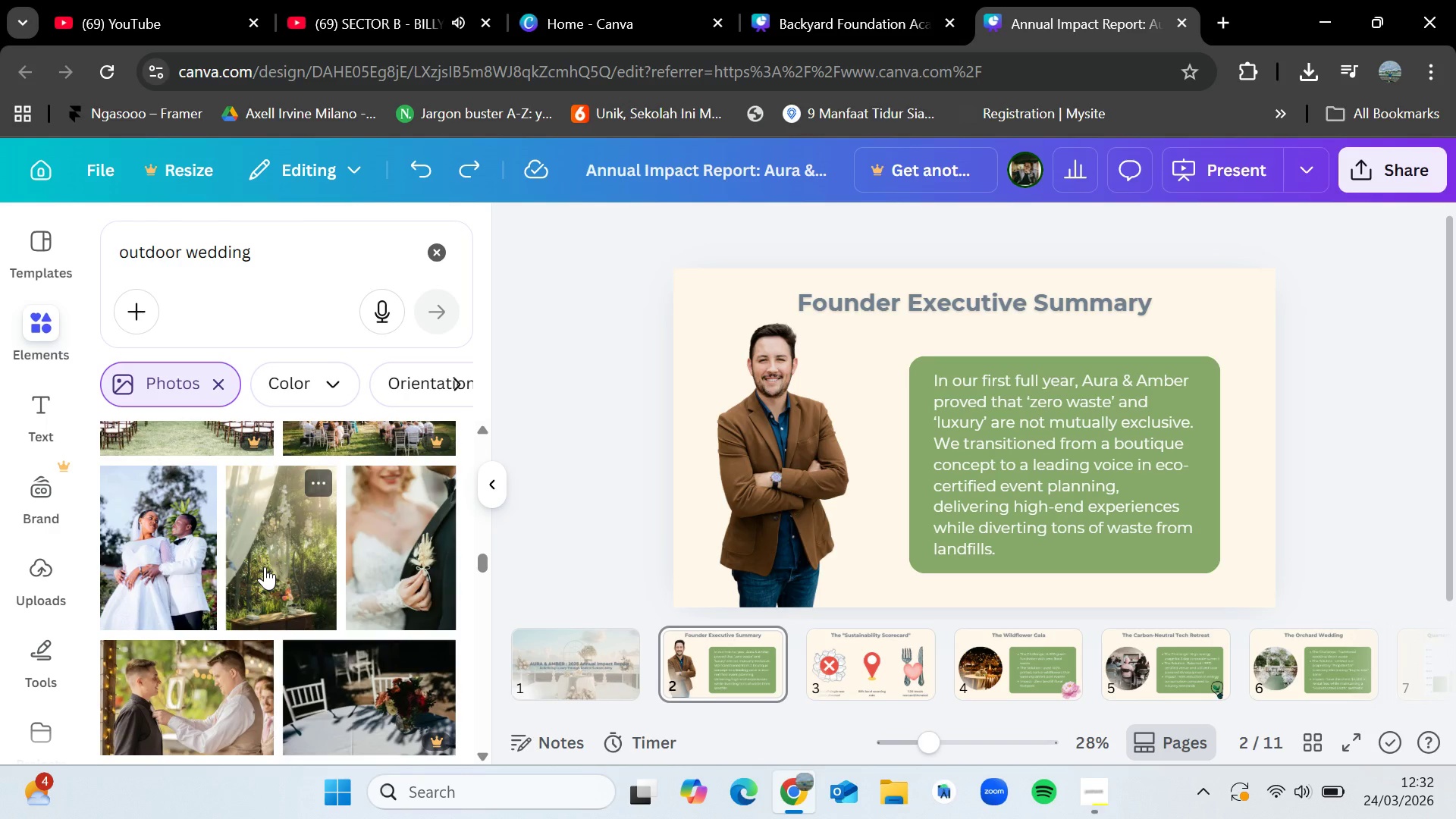 
scroll: coordinate [265, 566], scroll_direction: down, amount: 9.0
 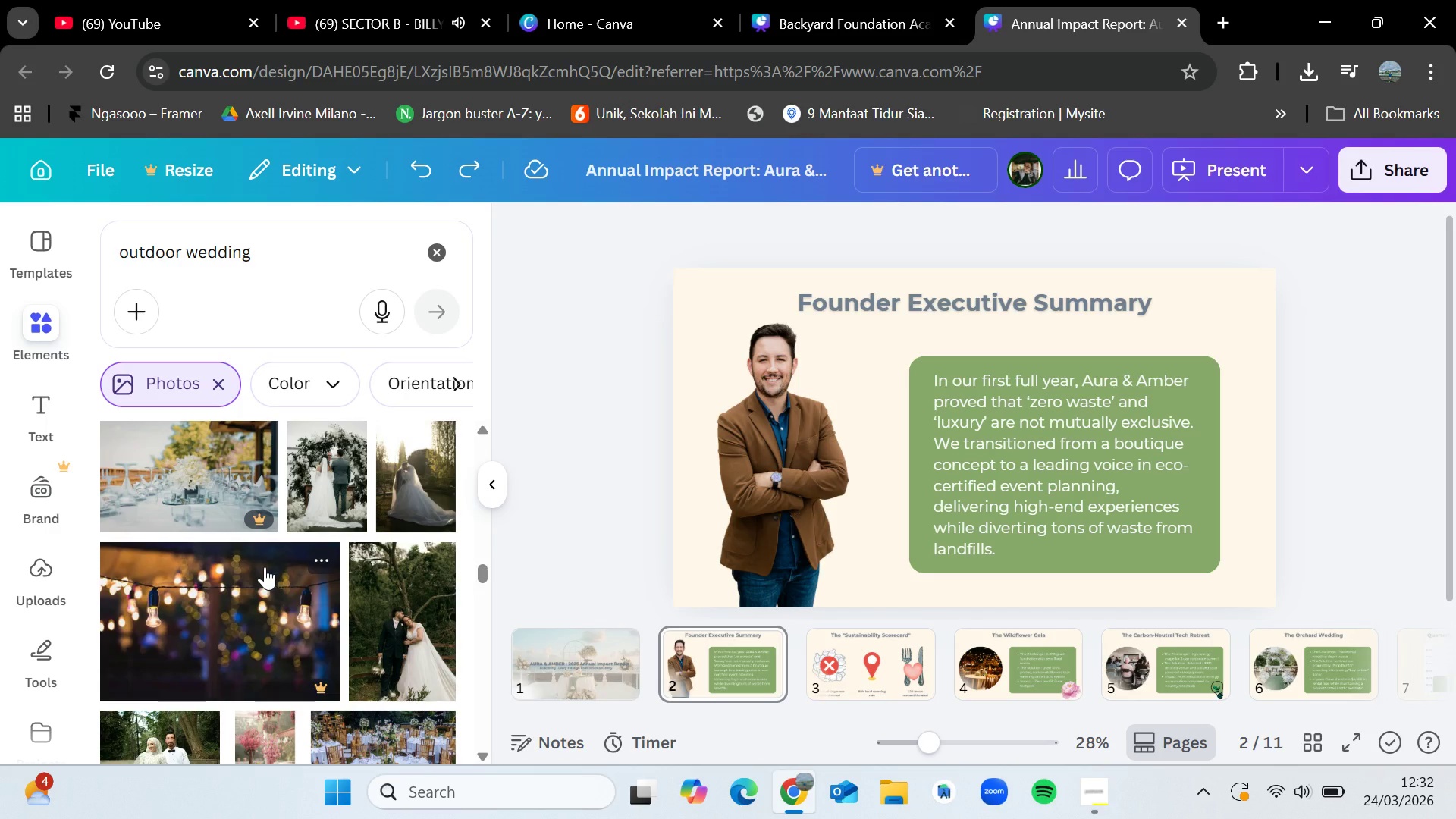 
scroll: coordinate [265, 566], scroll_direction: up, amount: 13.0
 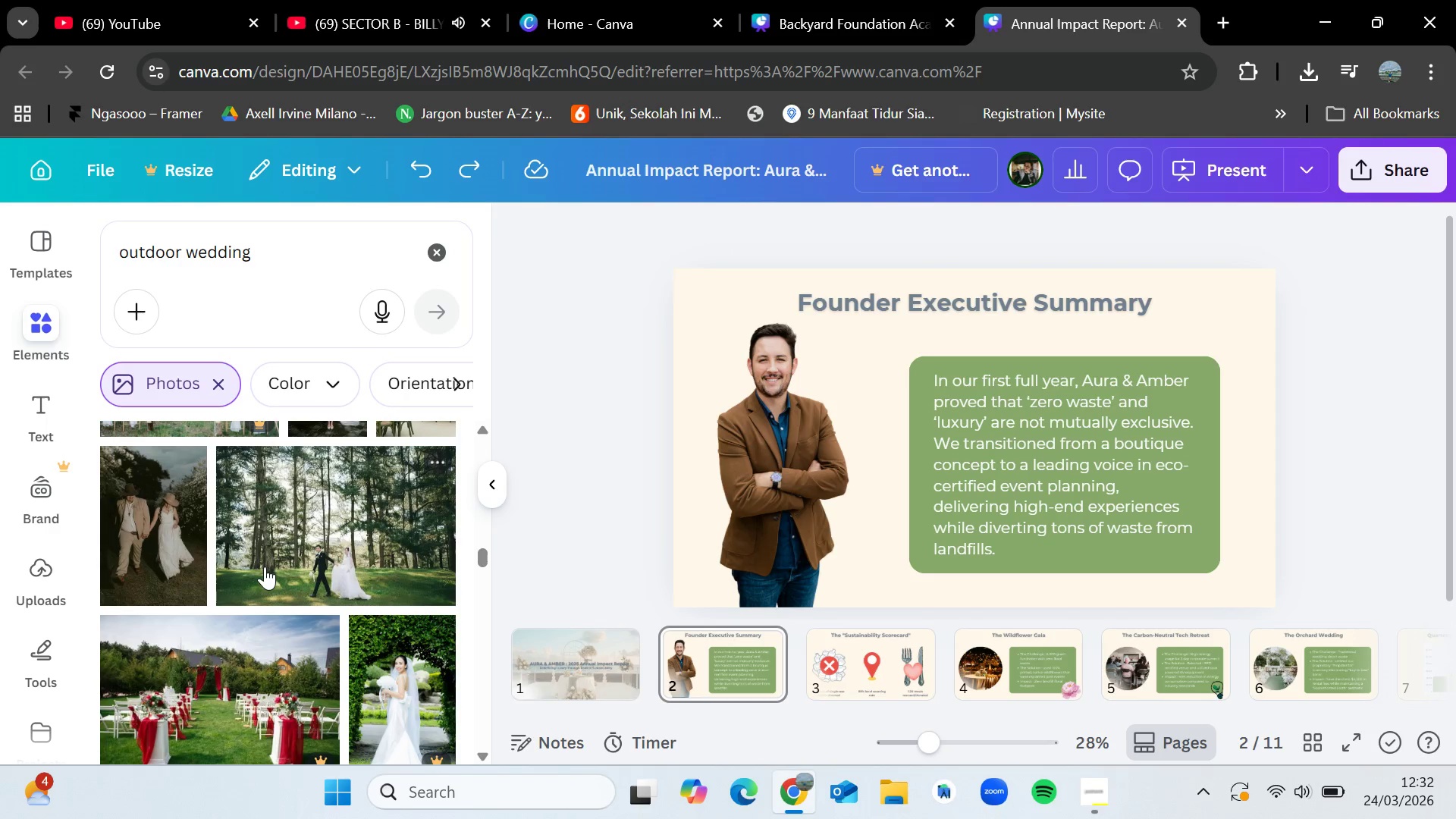 
scroll: coordinate [301, 629], scroll_direction: down, amount: 8.0
 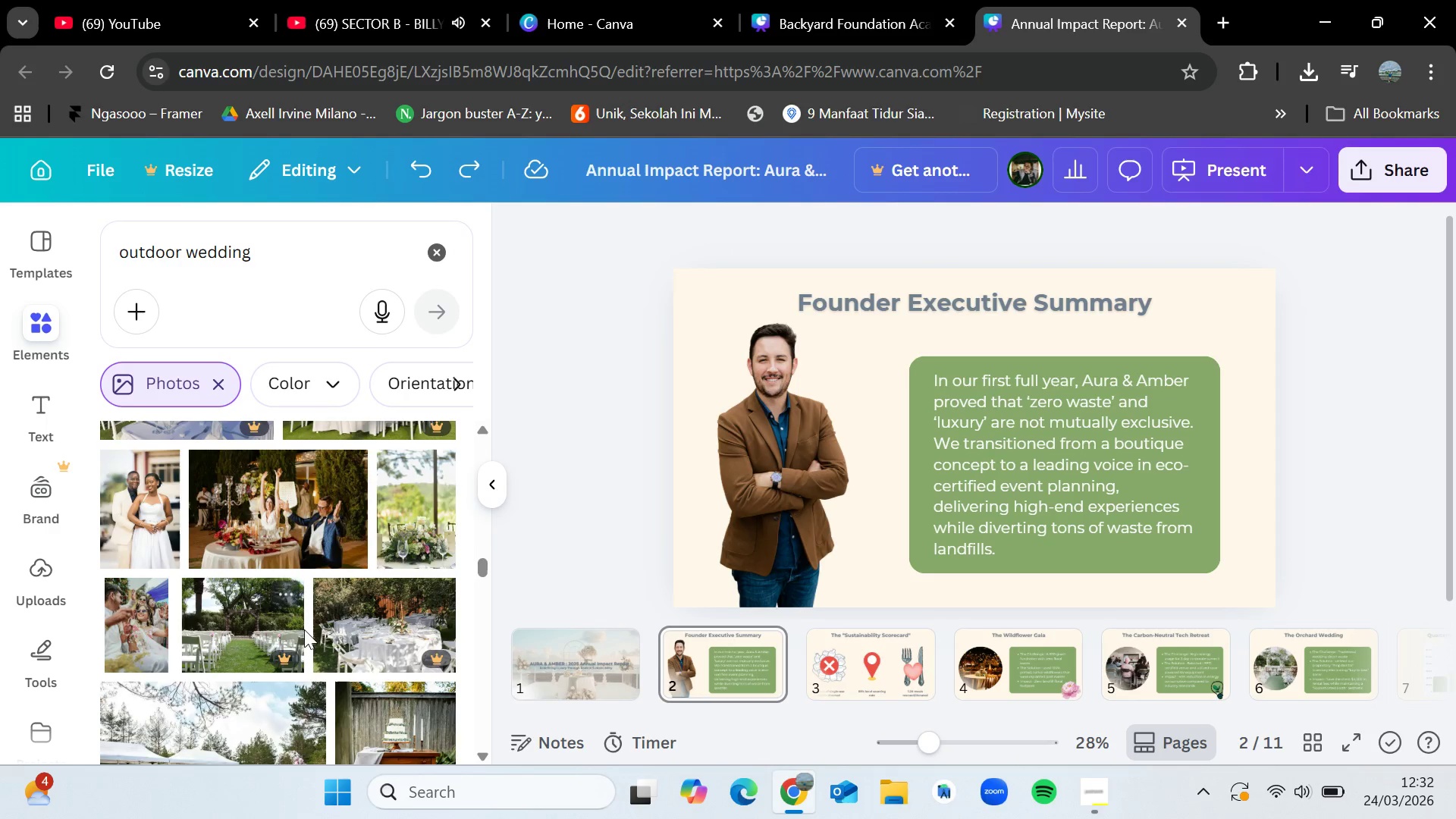 
scroll: coordinate [314, 633], scroll_direction: up, amount: 10.0
 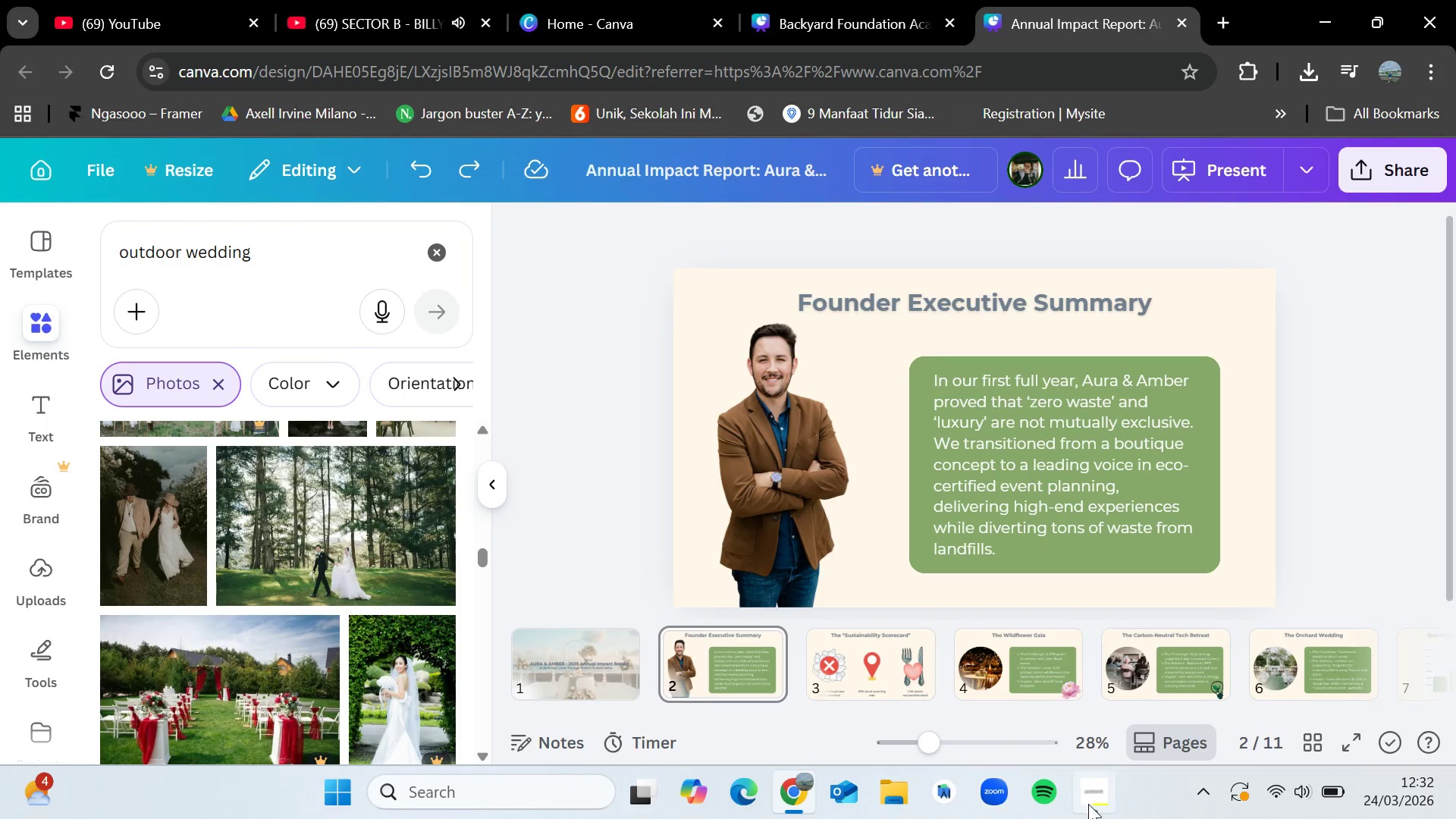 
left_click([1099, 800])